 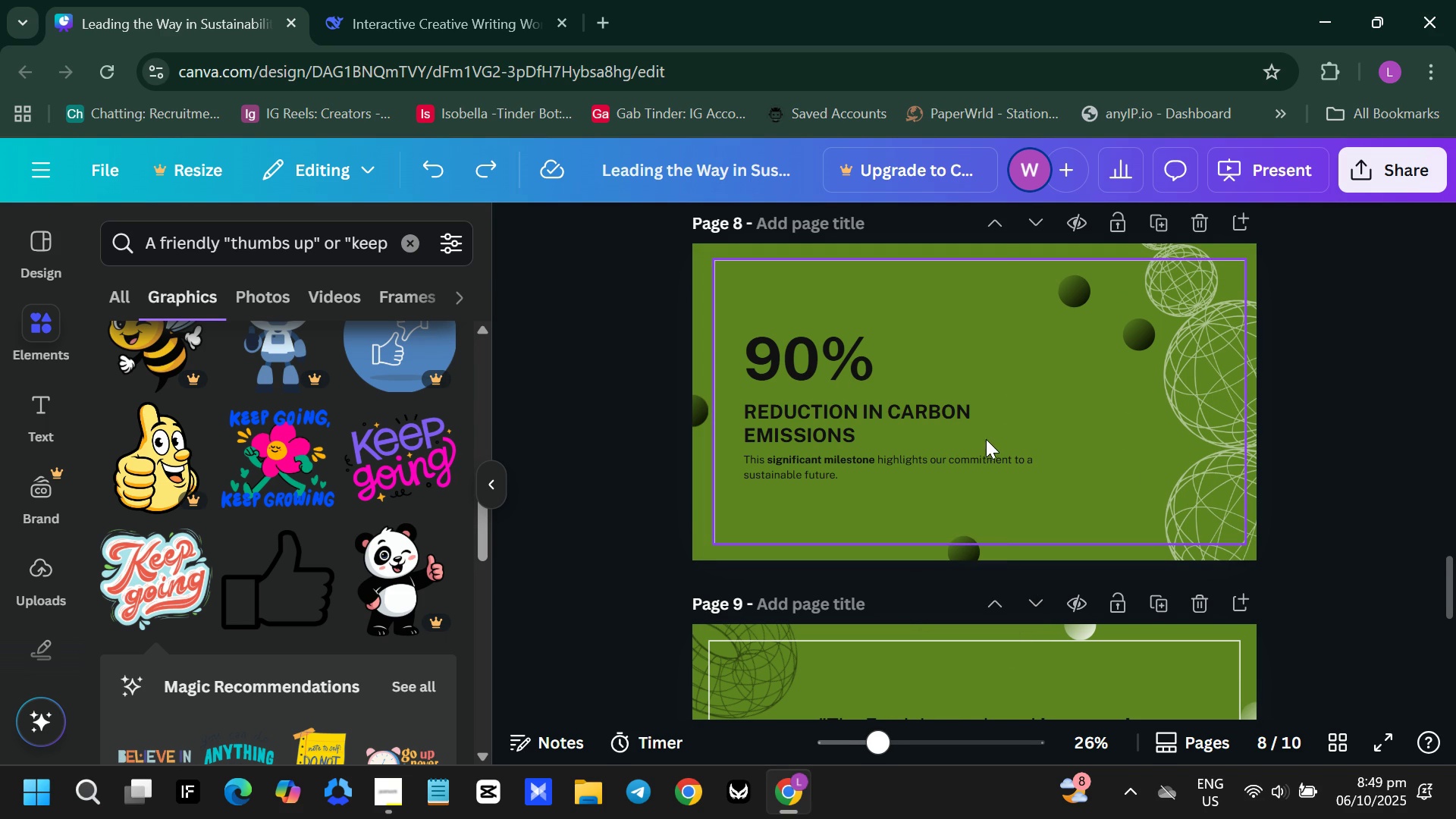 
left_click([984, 438])
 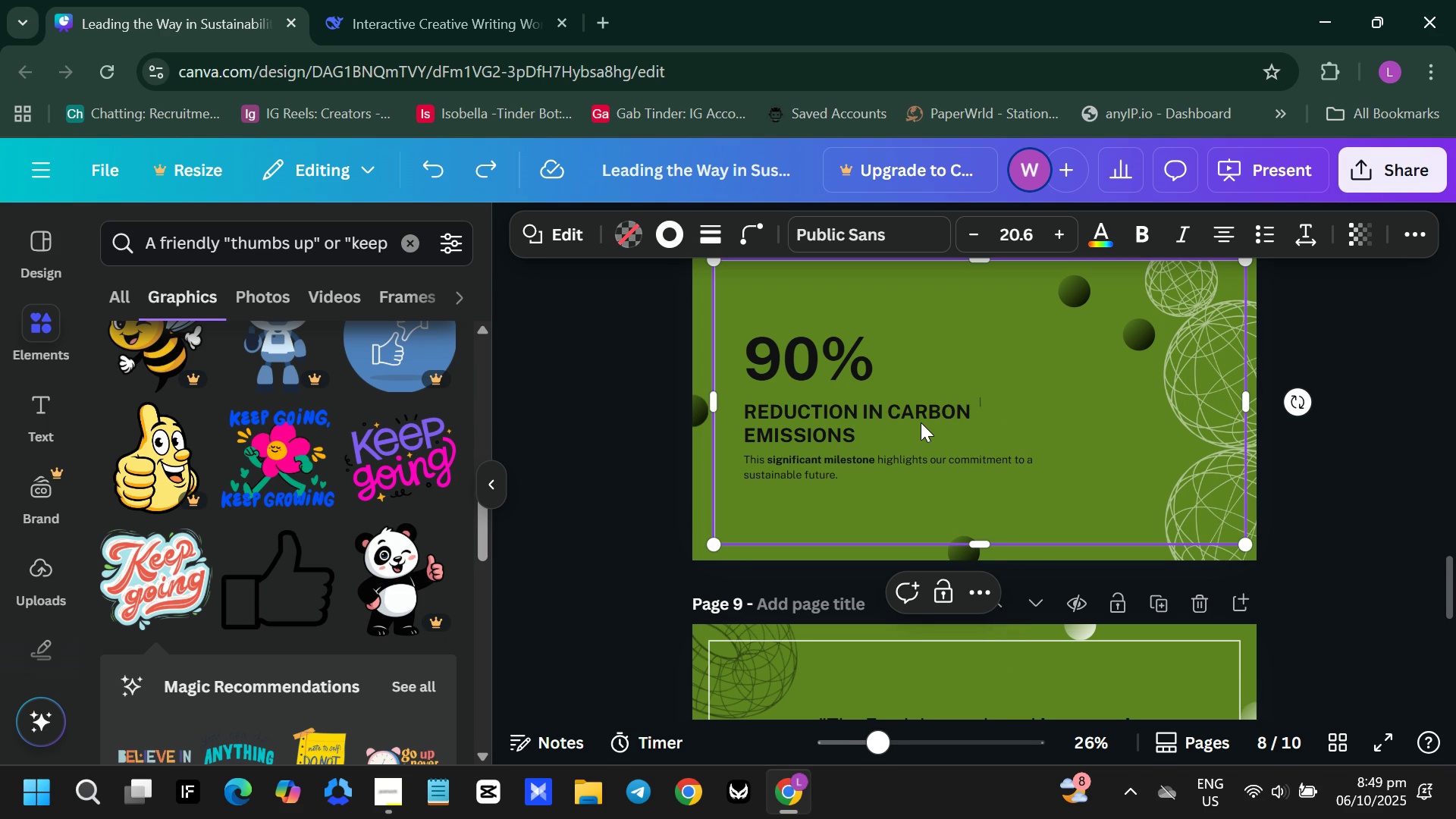 
double_click([921, 422])
 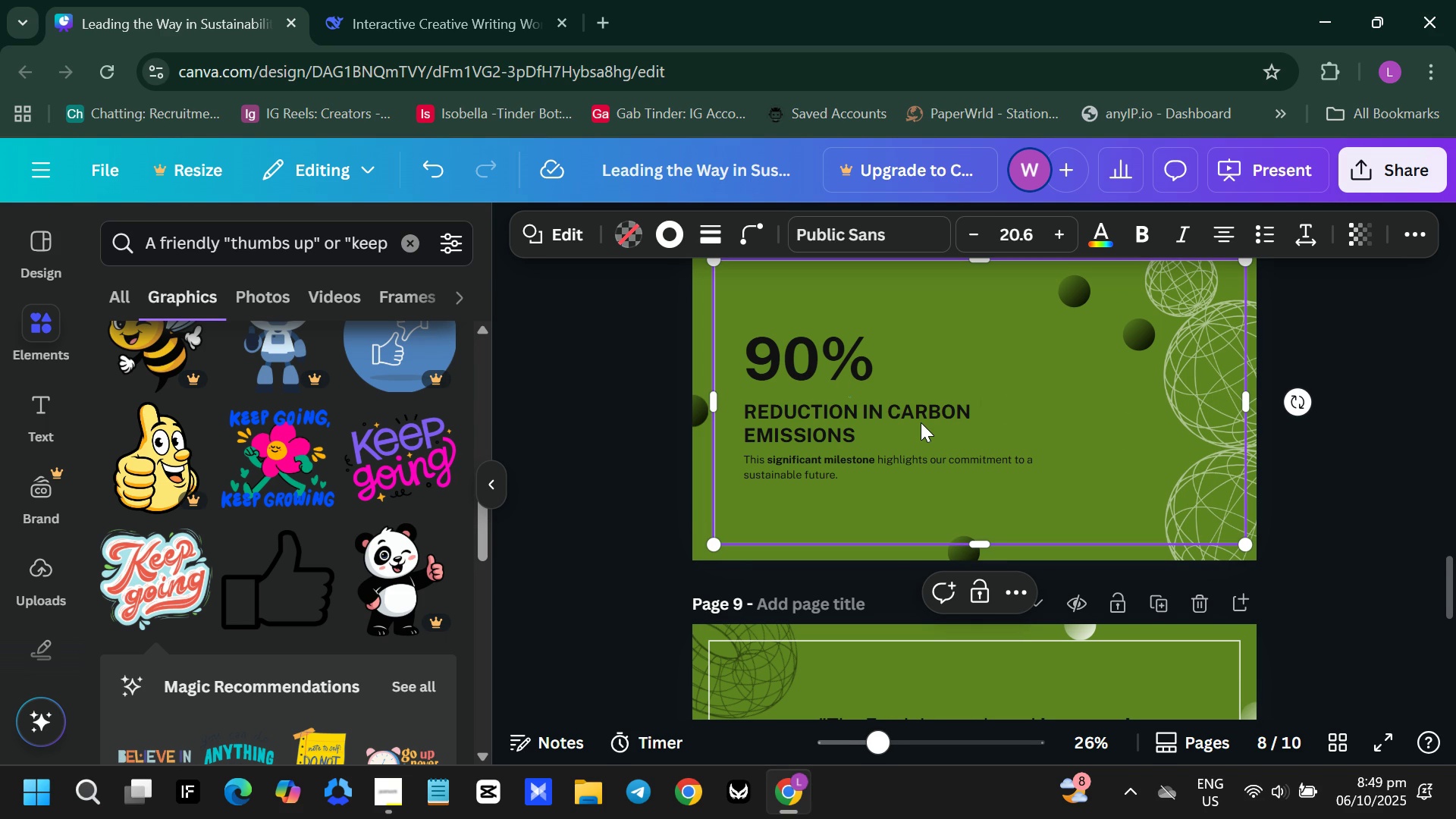 
triple_click([921, 422])
 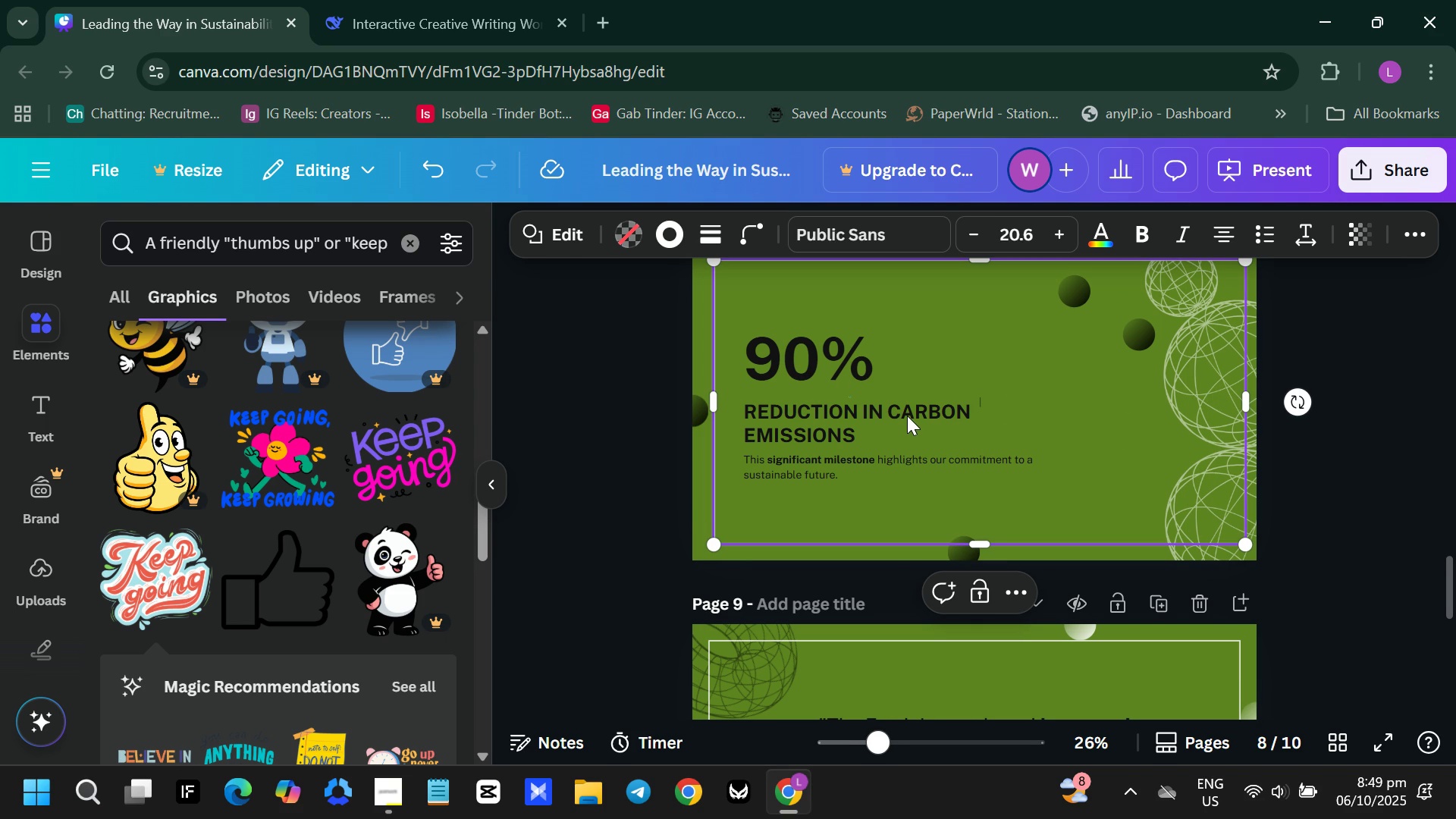 
double_click([907, 416])
 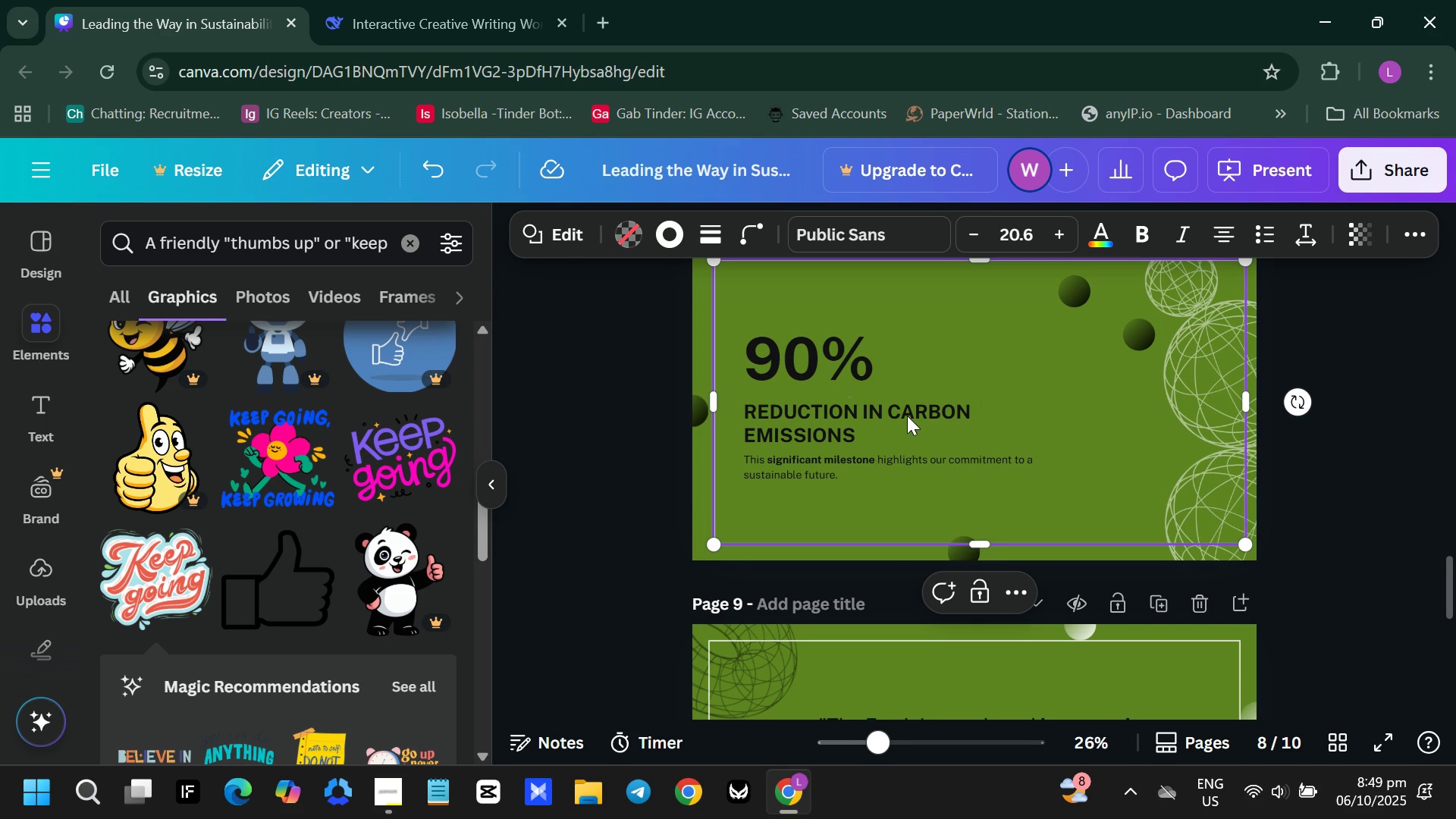 
triple_click([907, 416])
 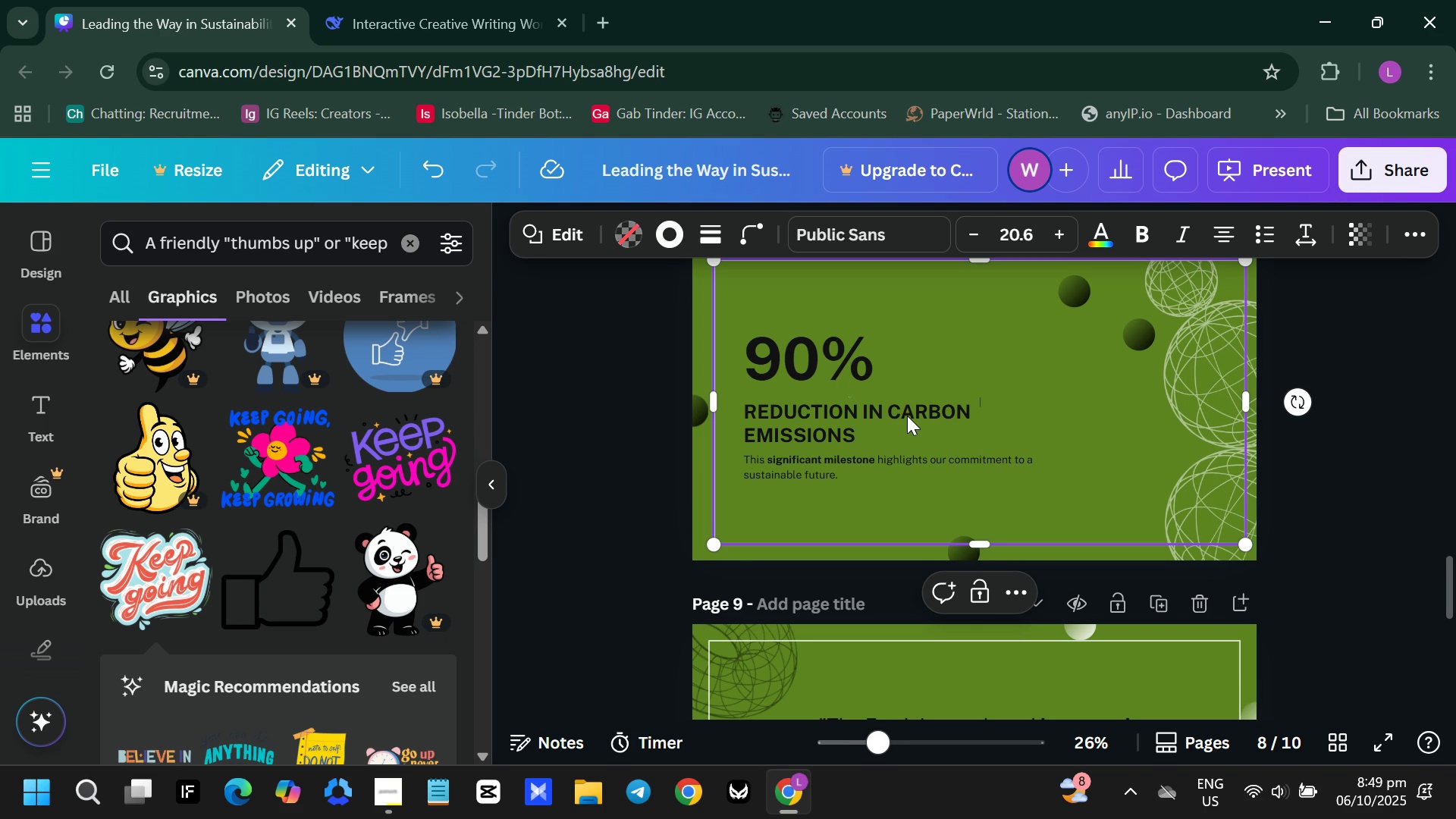 
triple_click([907, 416])
 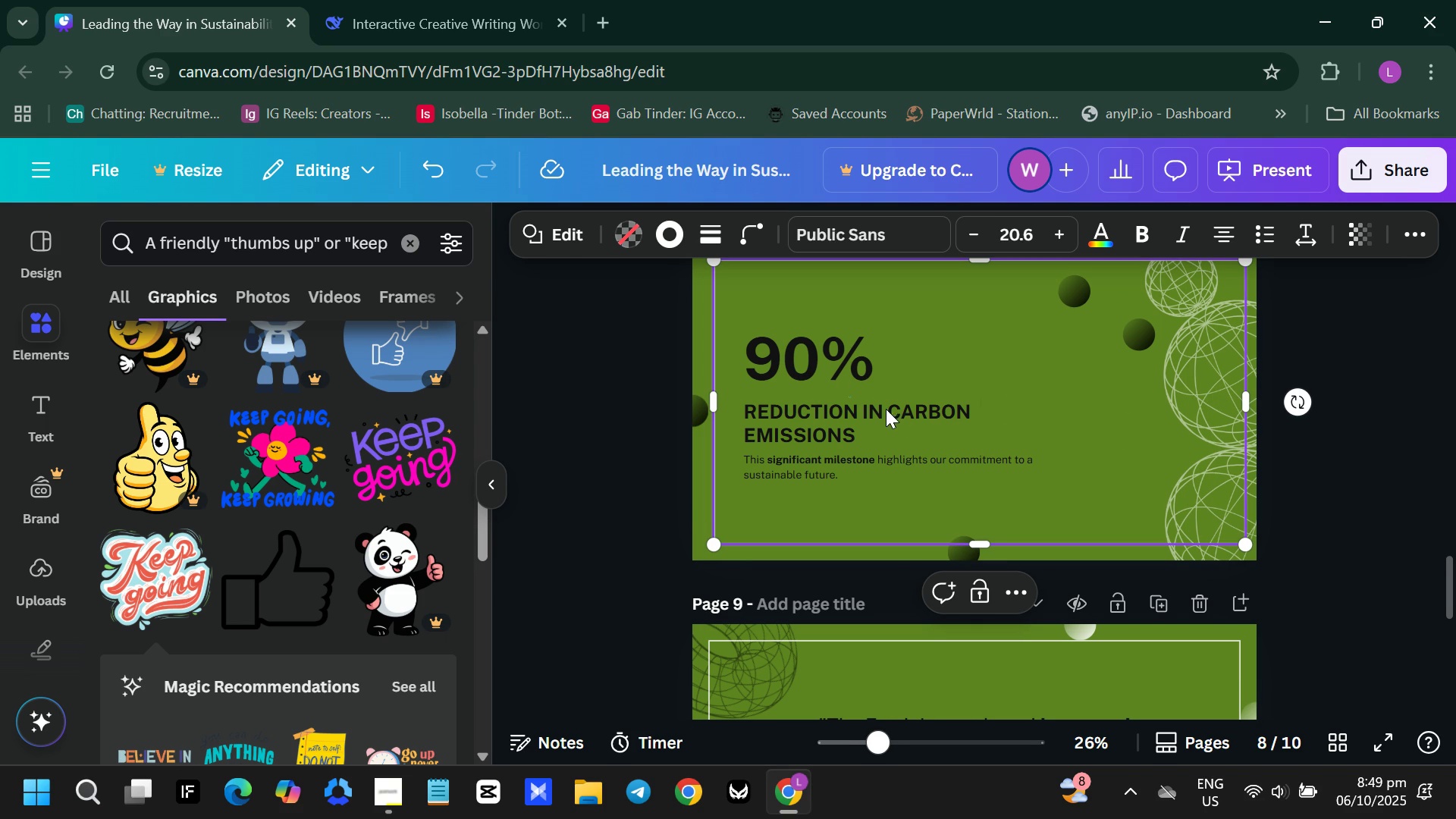 
double_click([873, 403])
 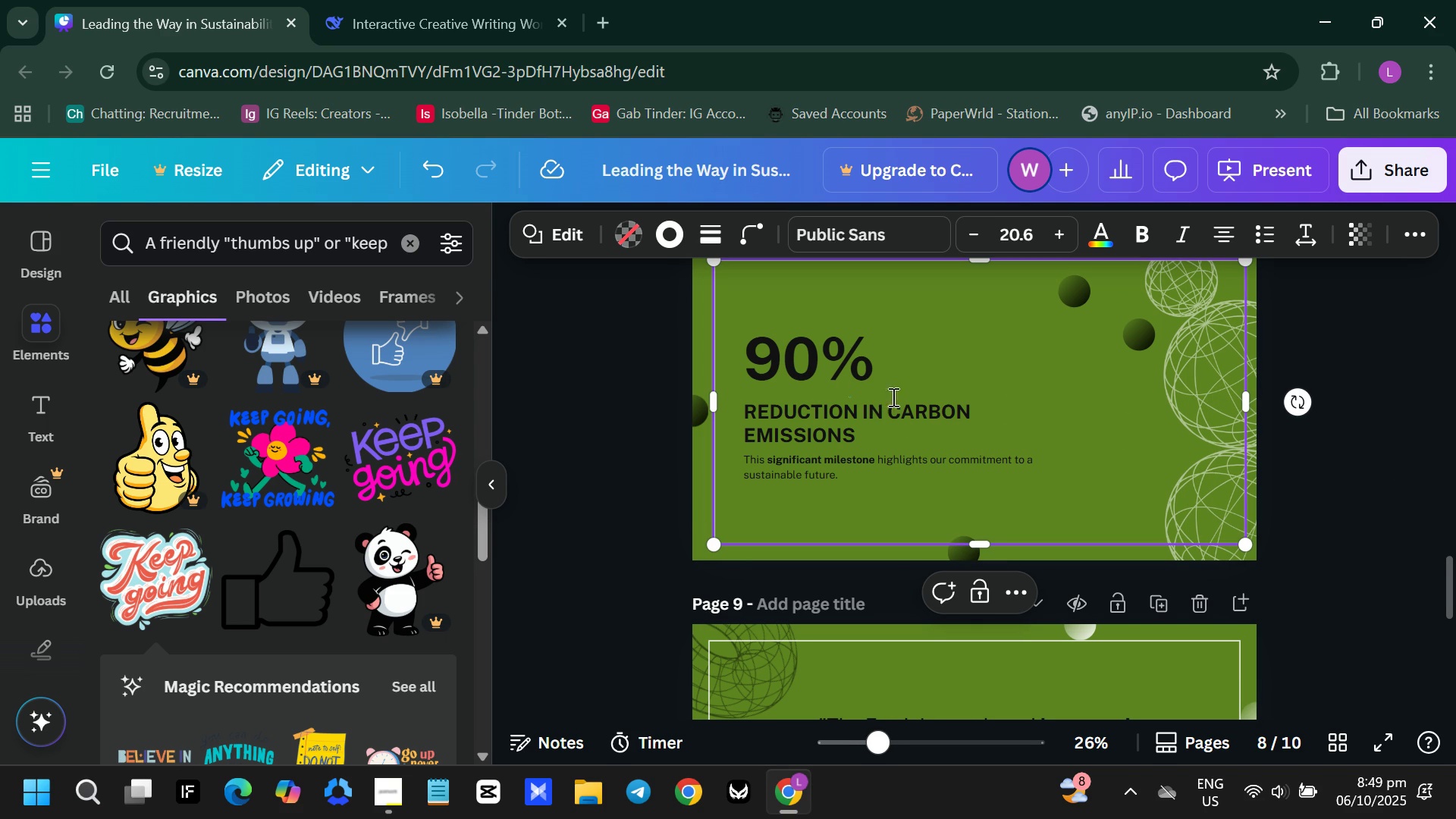 
triple_click([873, 403])